 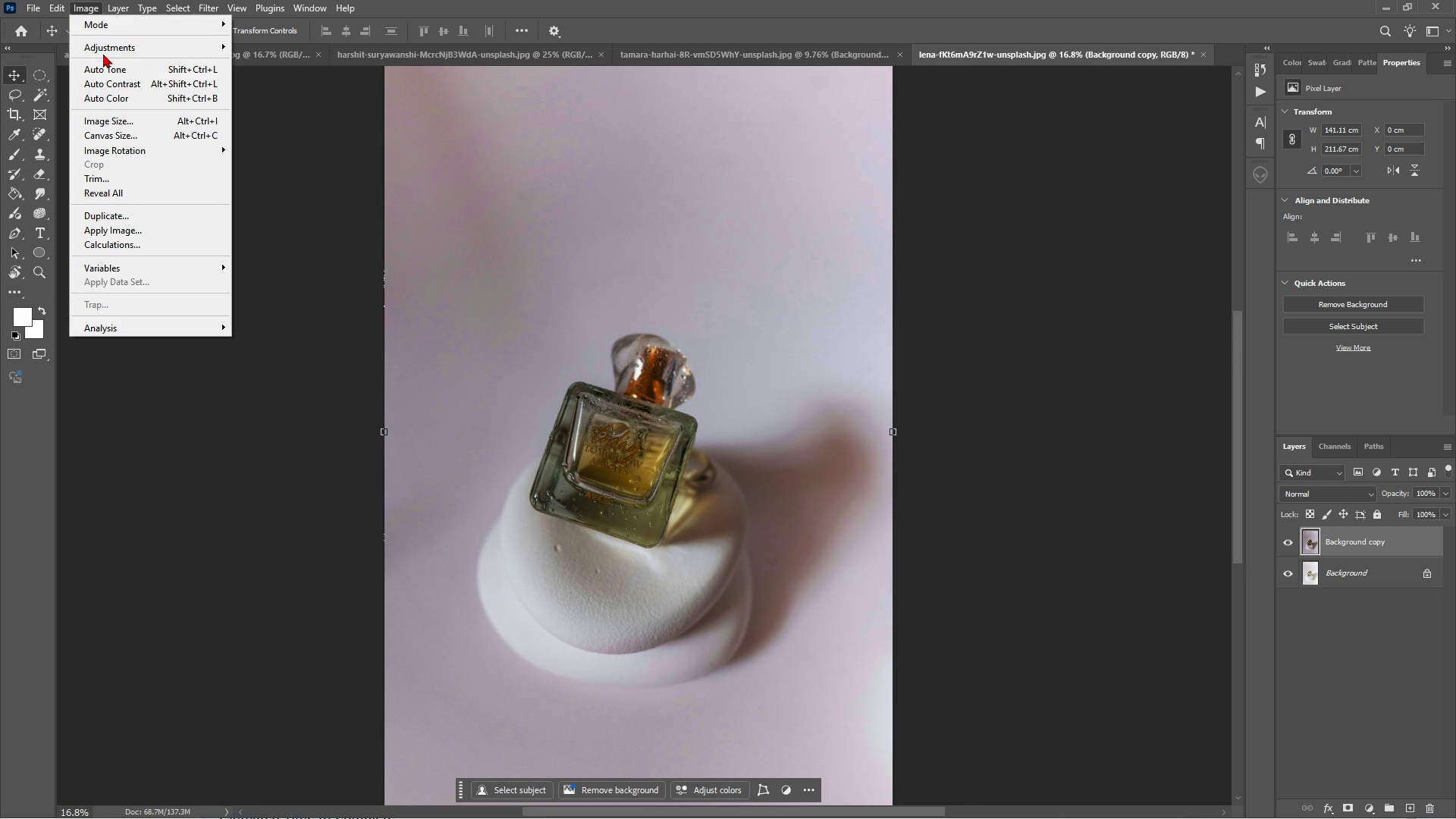 
left_click([112, 47])
 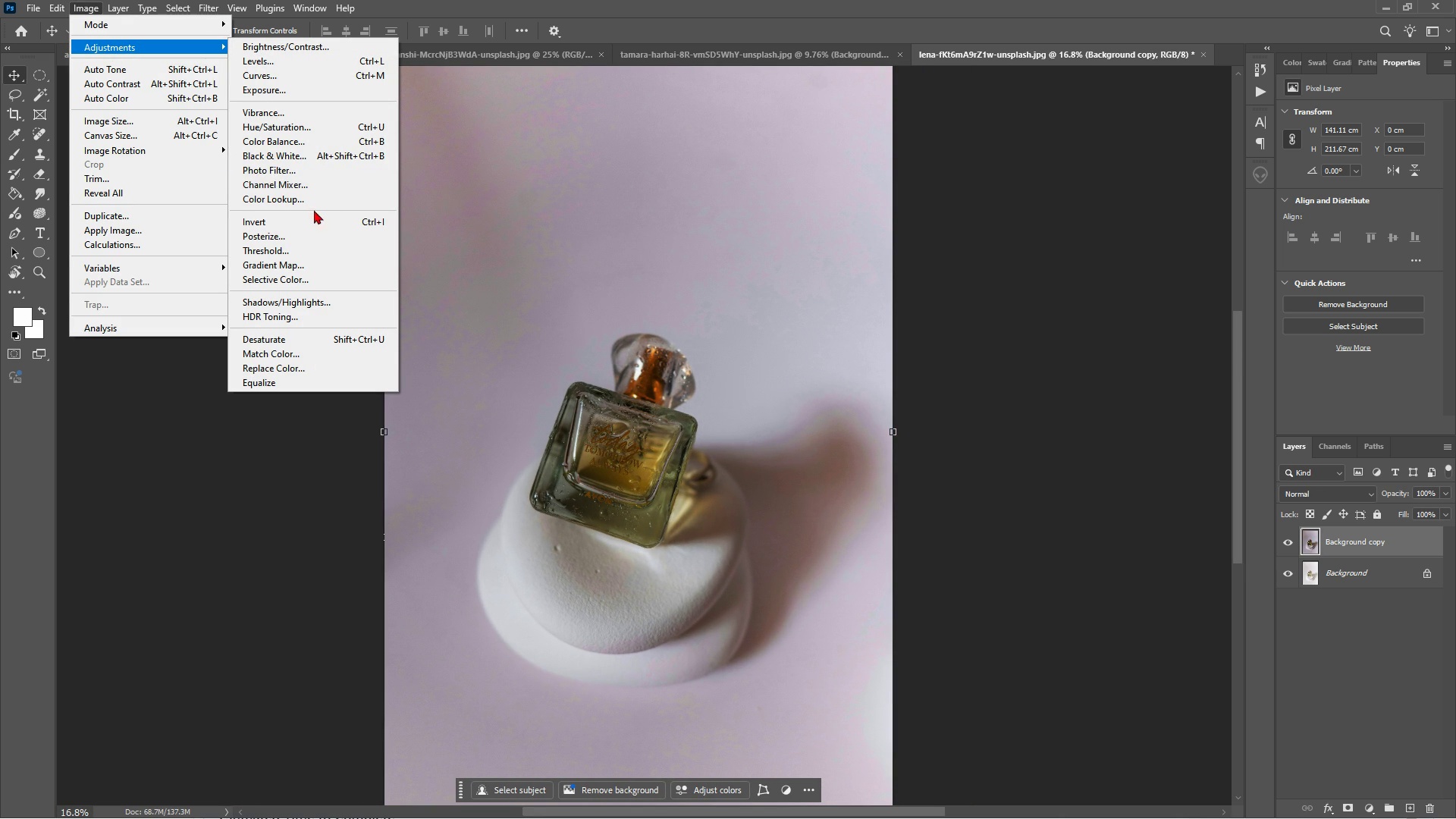 
mouse_move([331, 169])
 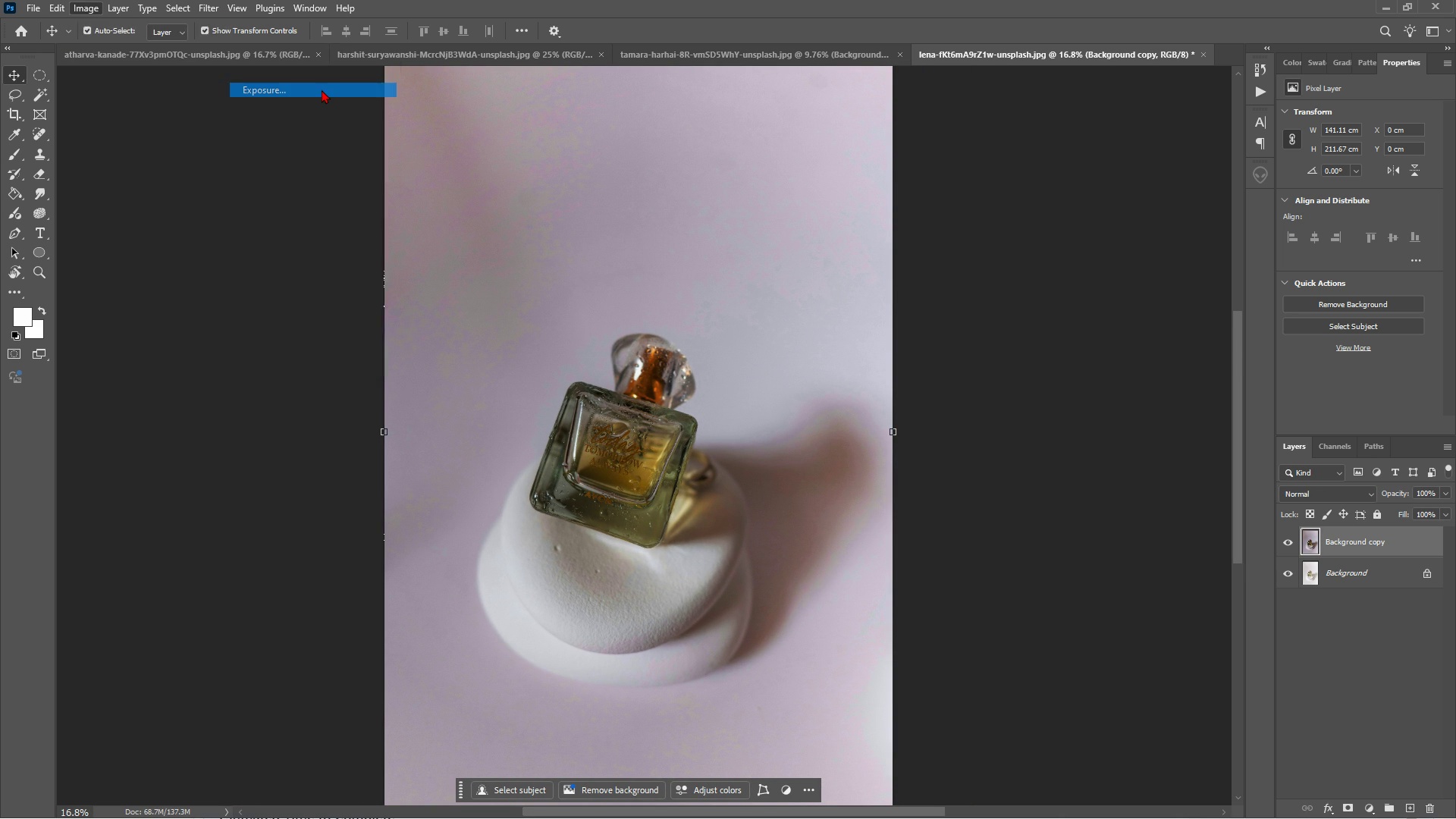 
left_click([322, 89])
 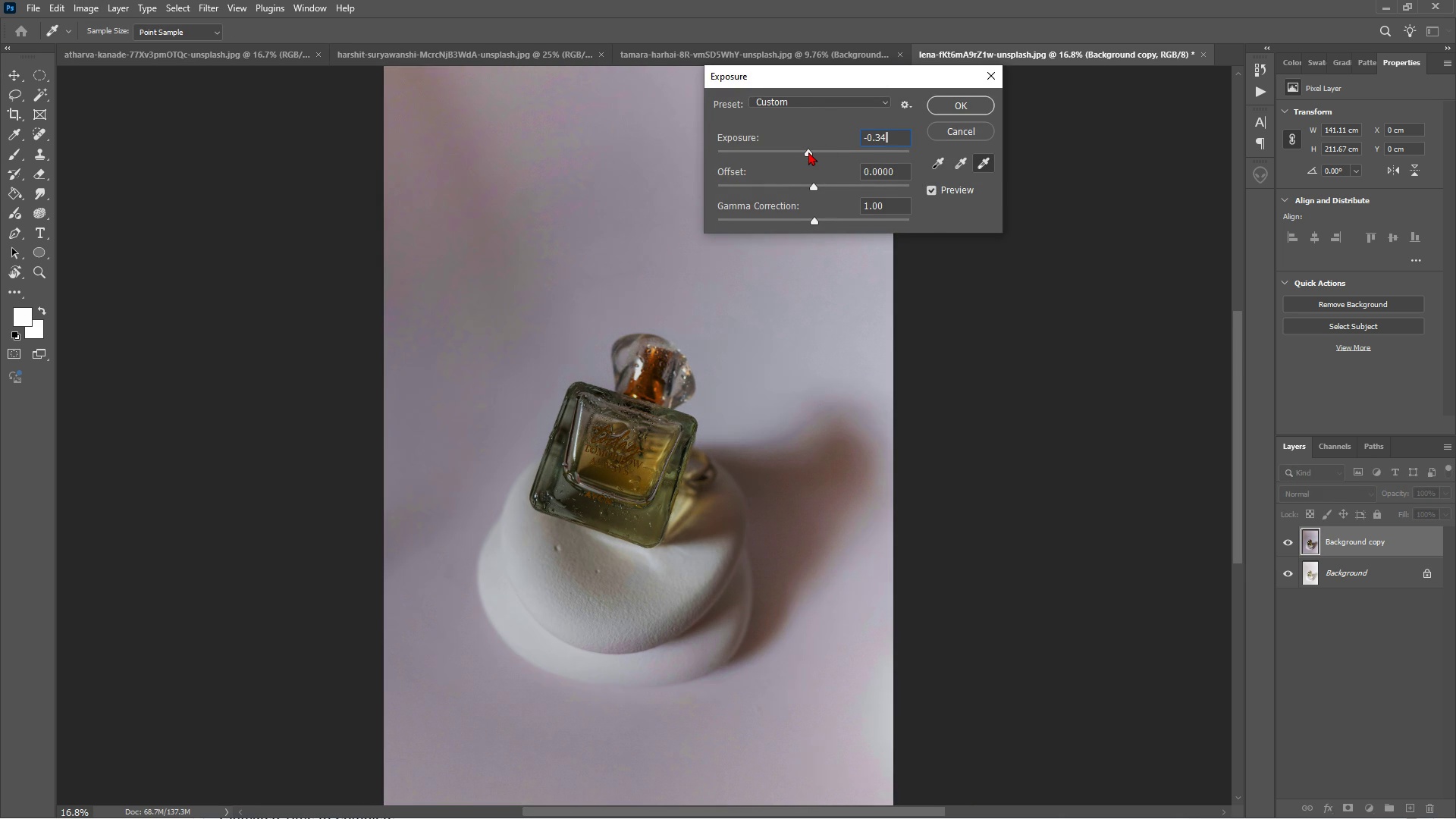 
left_click([808, 152])
 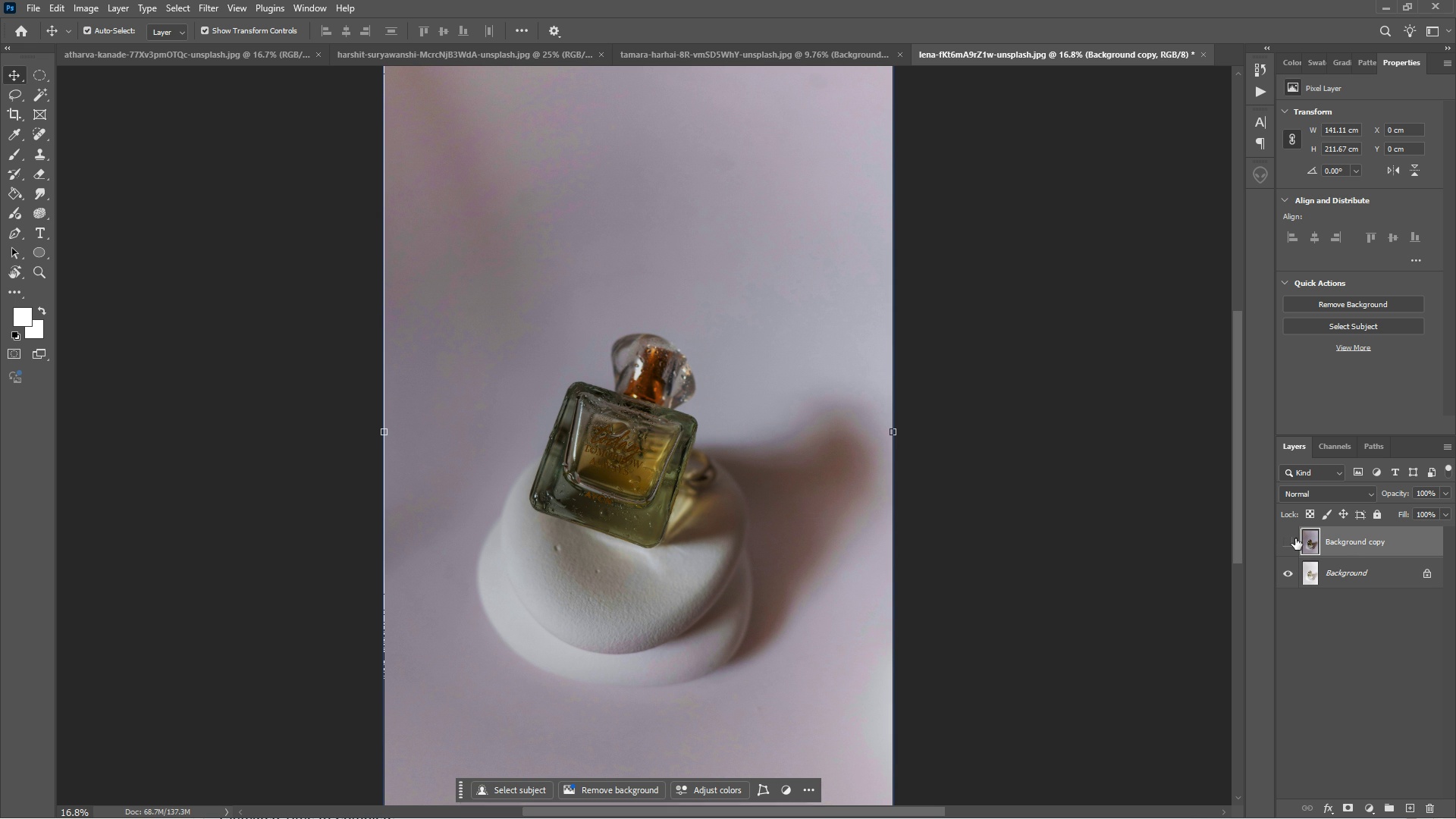 
left_click([1294, 538])
 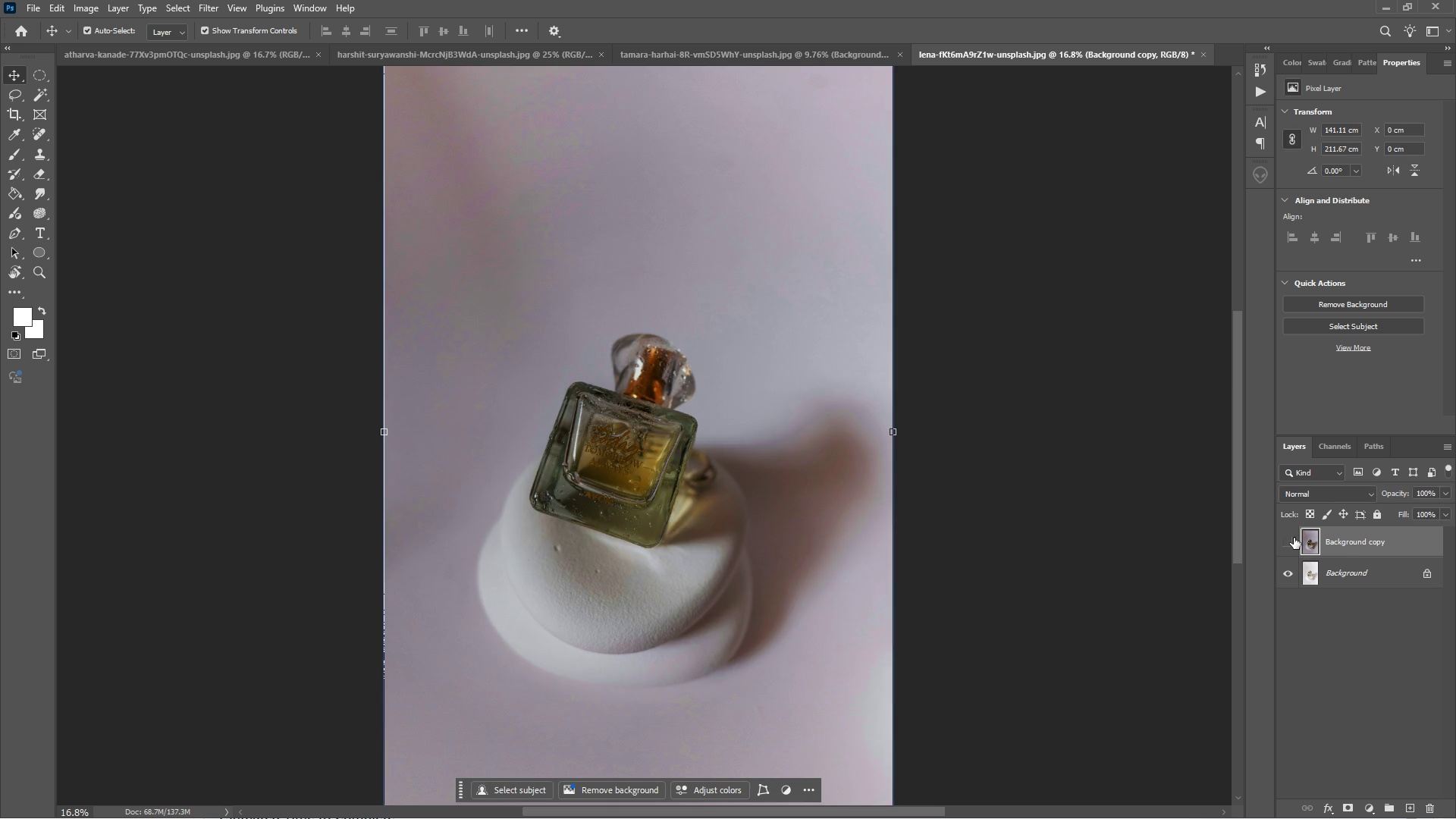 
left_click([1294, 538])
 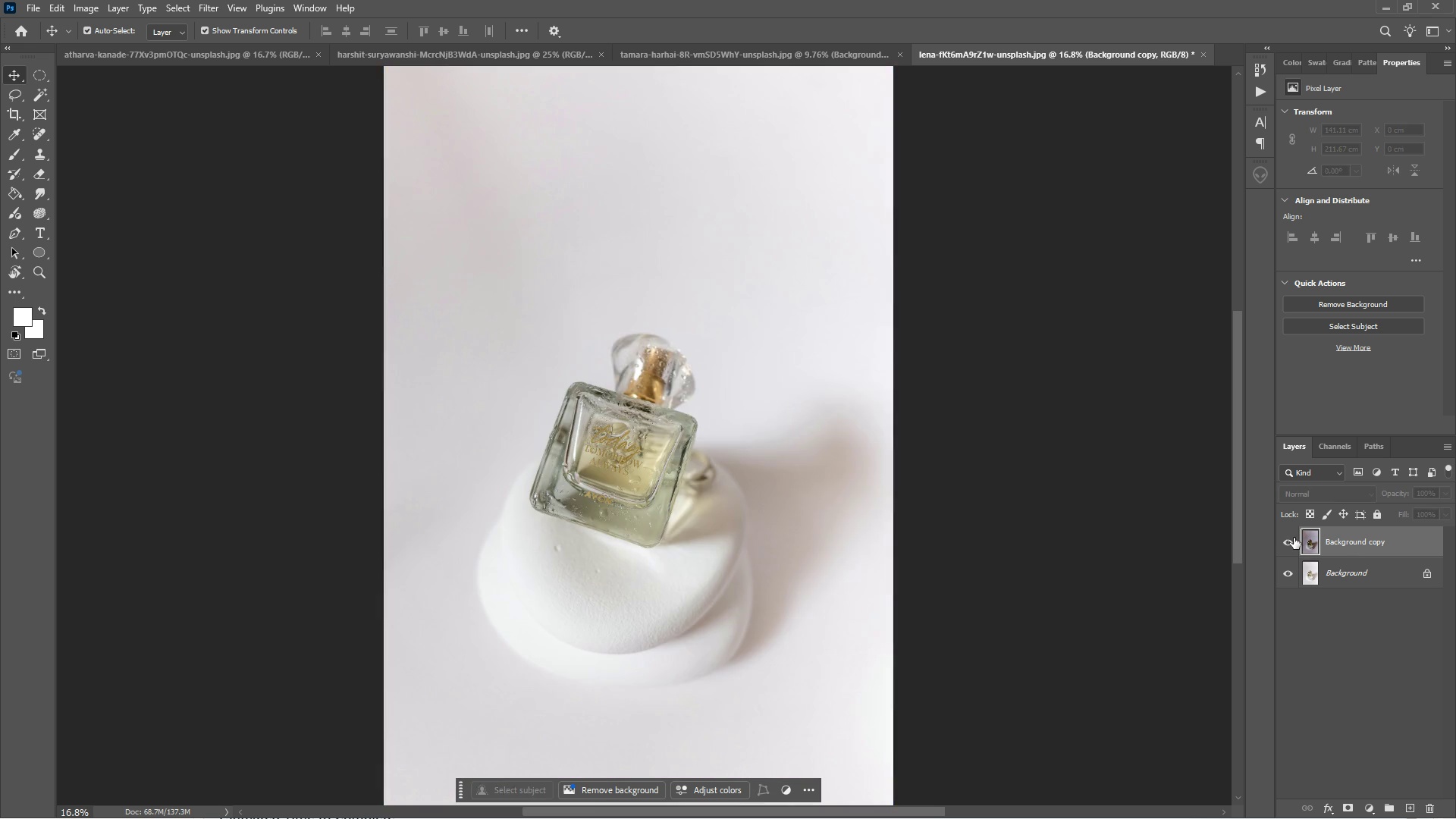 
double_click([1294, 538])